 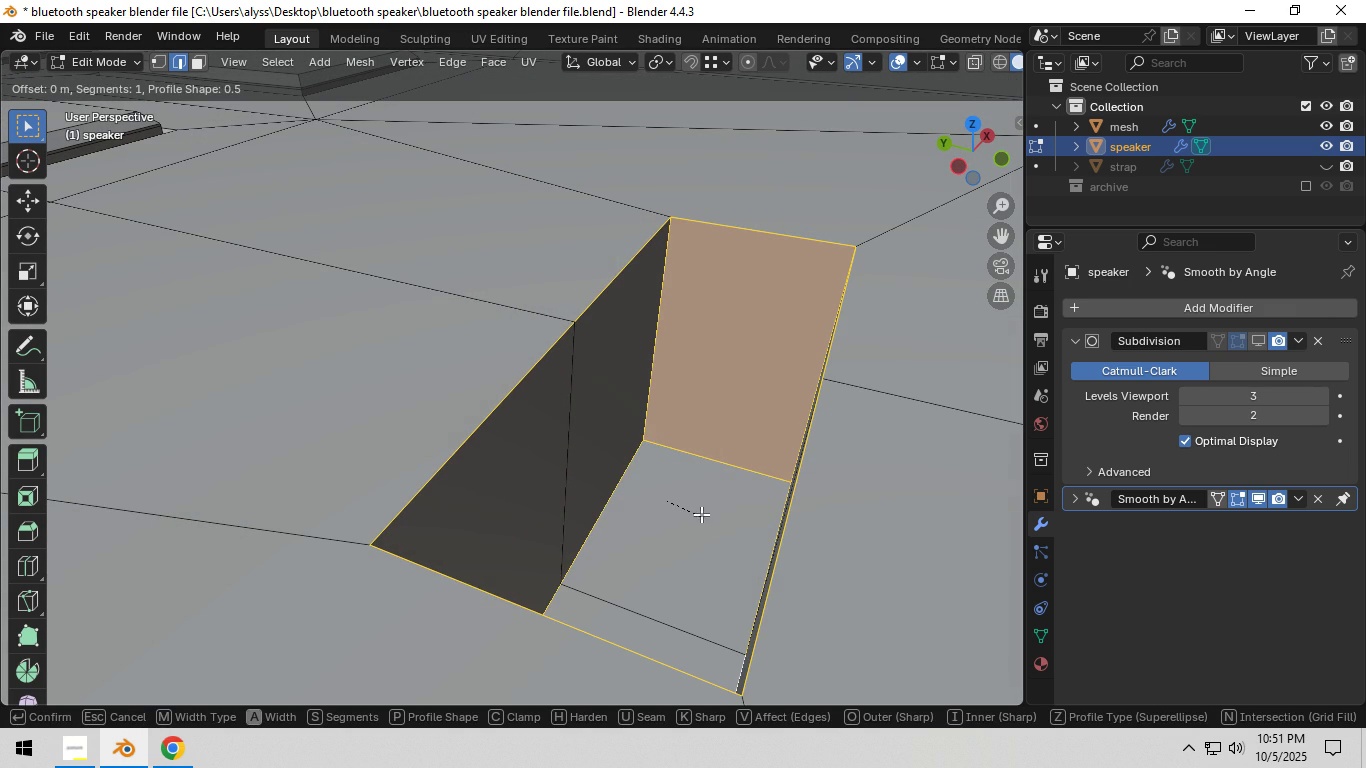 
scroll: coordinate [719, 503], scroll_direction: up, amount: 1.0
 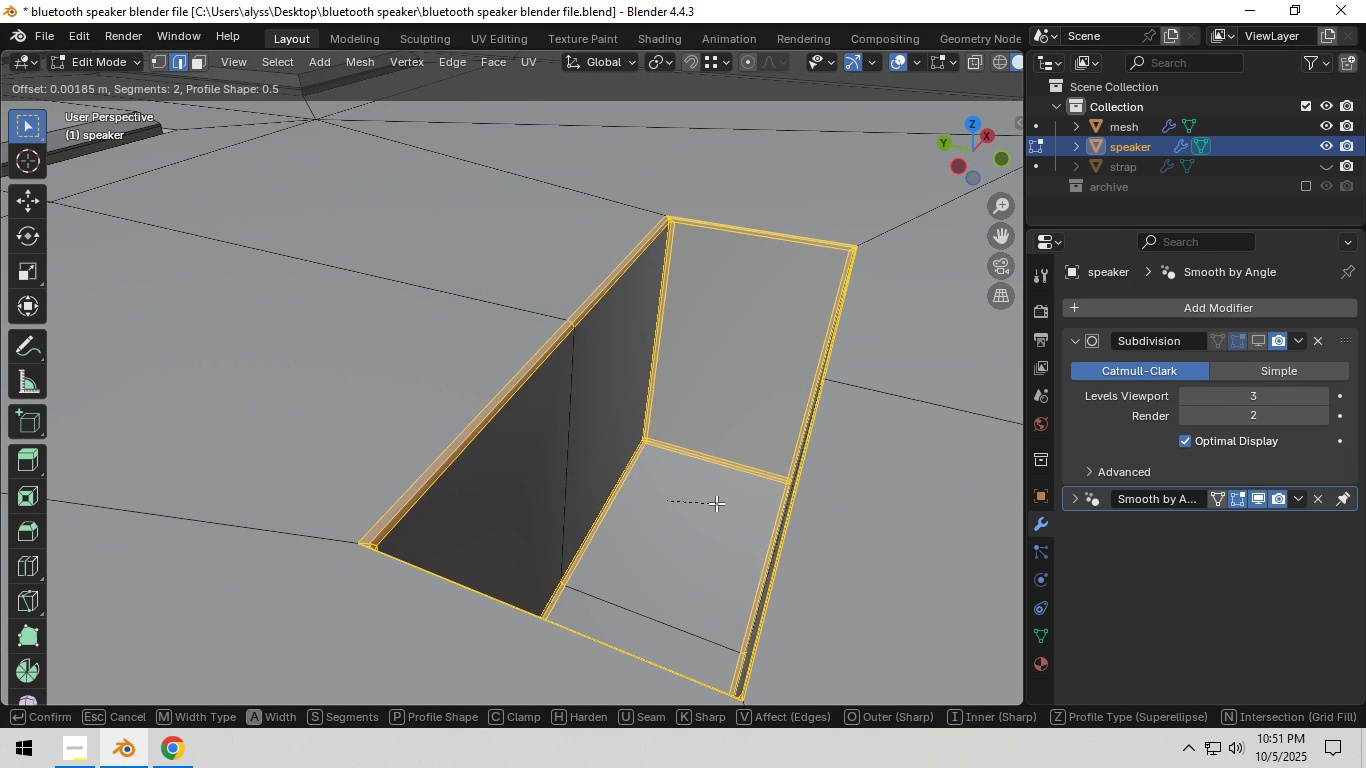 
left_click([716, 503])
 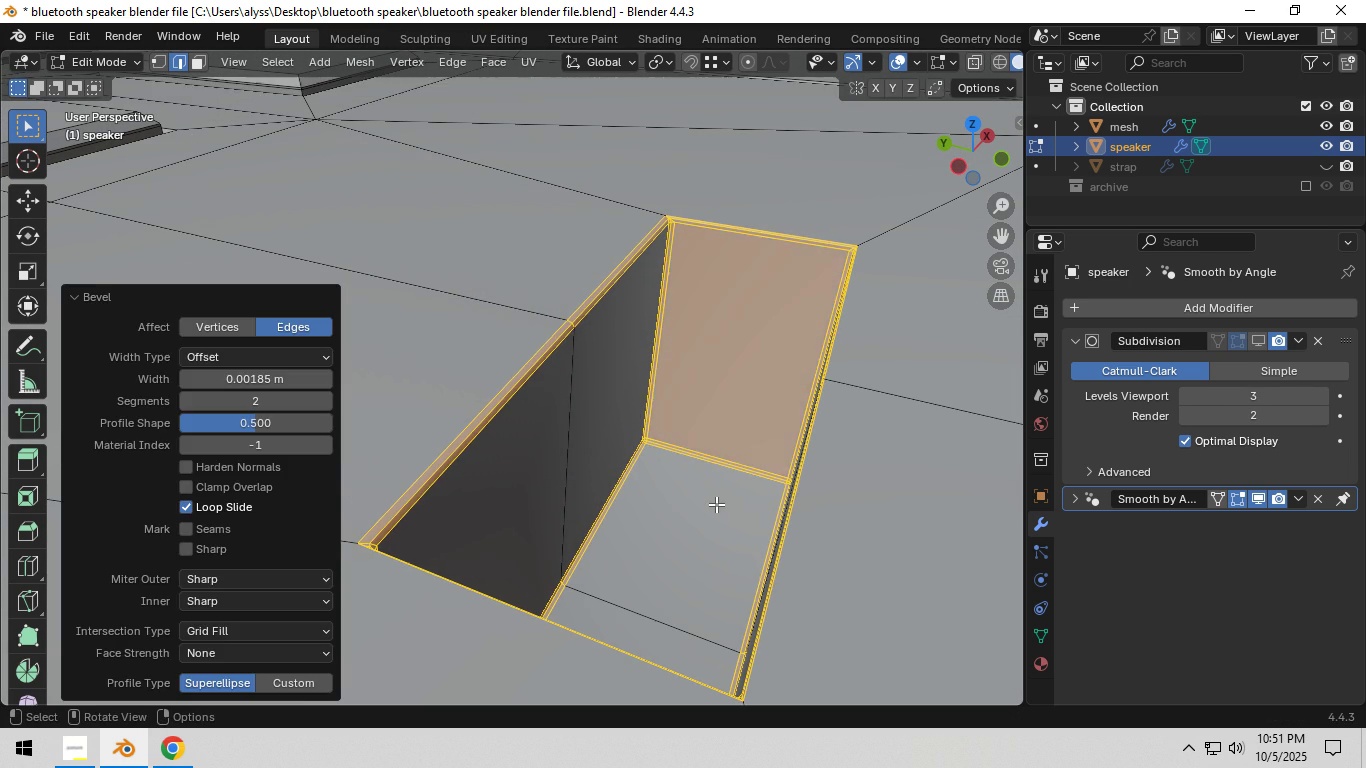 
scroll: coordinate [716, 504], scroll_direction: down, amount: 3.0
 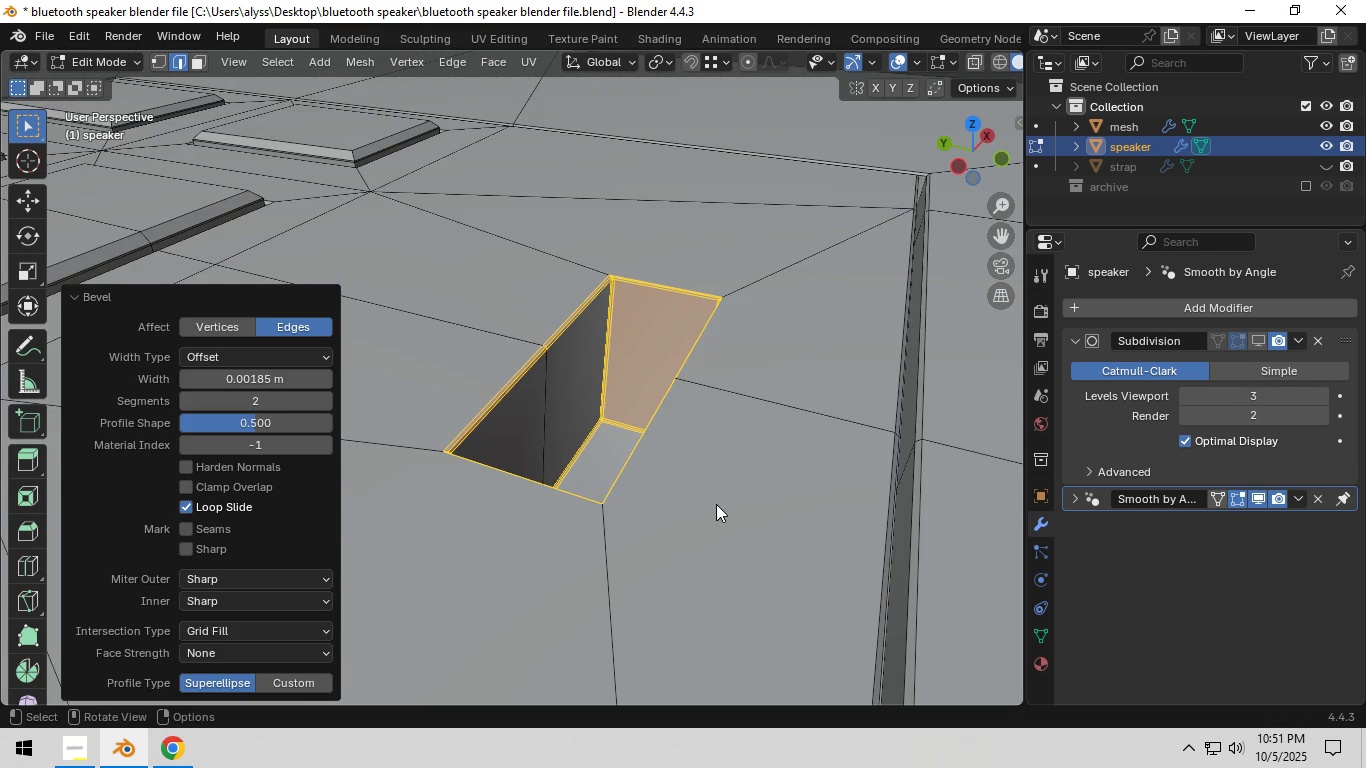 
key(Tab)
 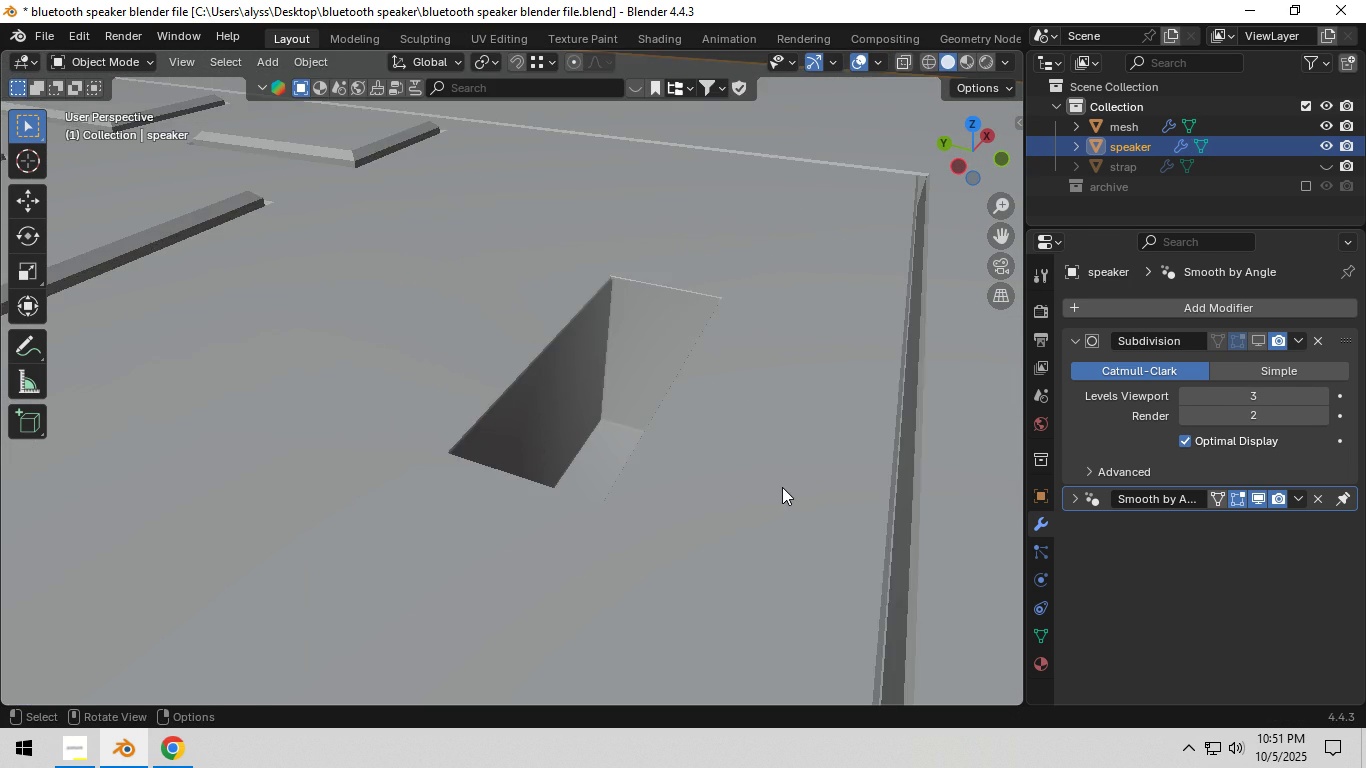 
scroll: coordinate [1214, 411], scroll_direction: down, amount: 4.0
 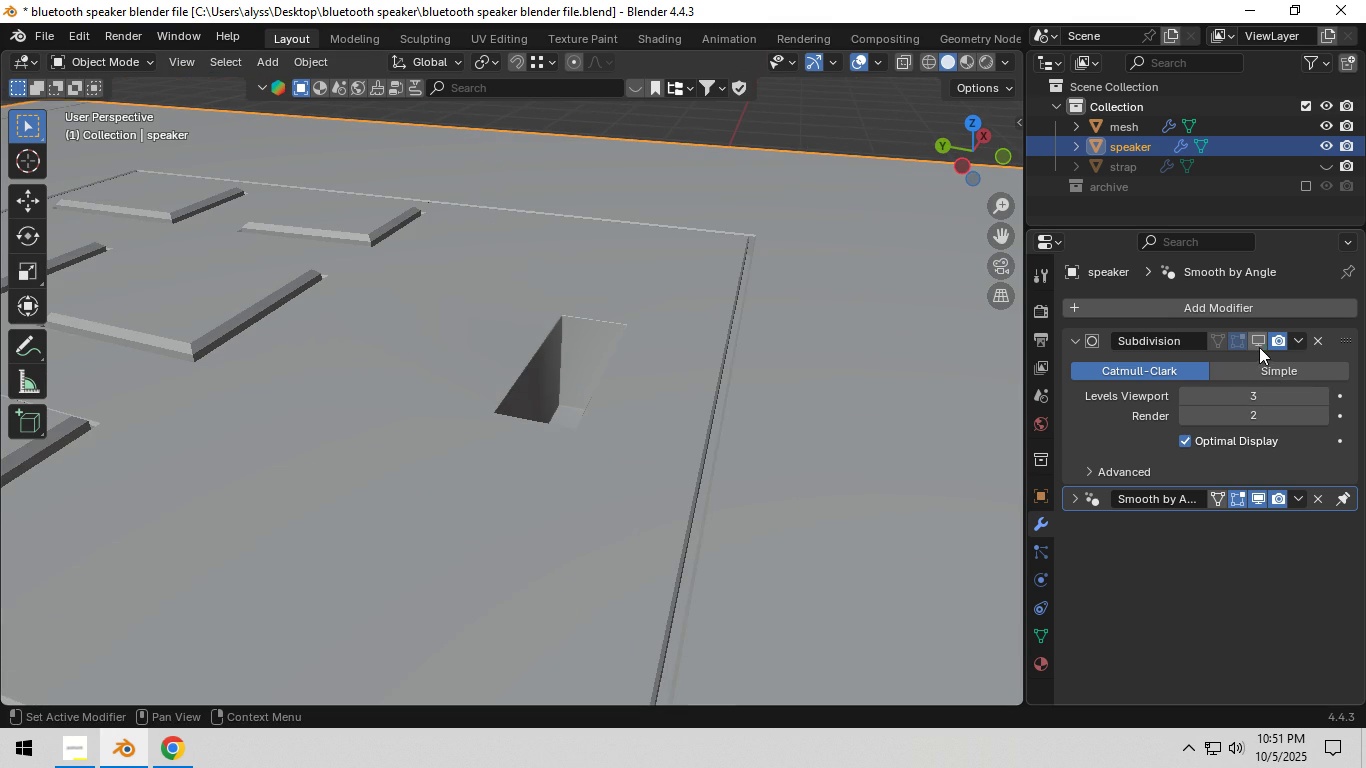 
left_click([1258, 347])
 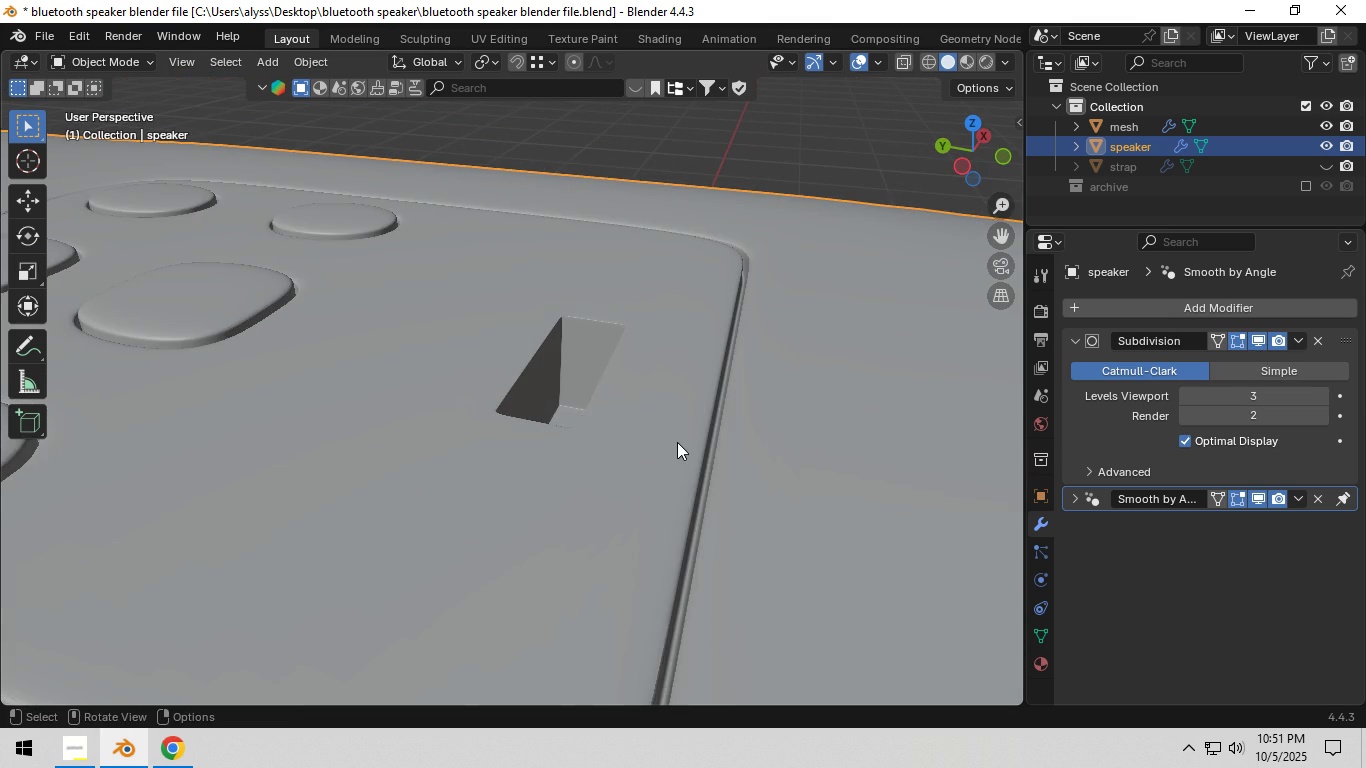 
scroll: coordinate [682, 439], scroll_direction: down, amount: 9.0
 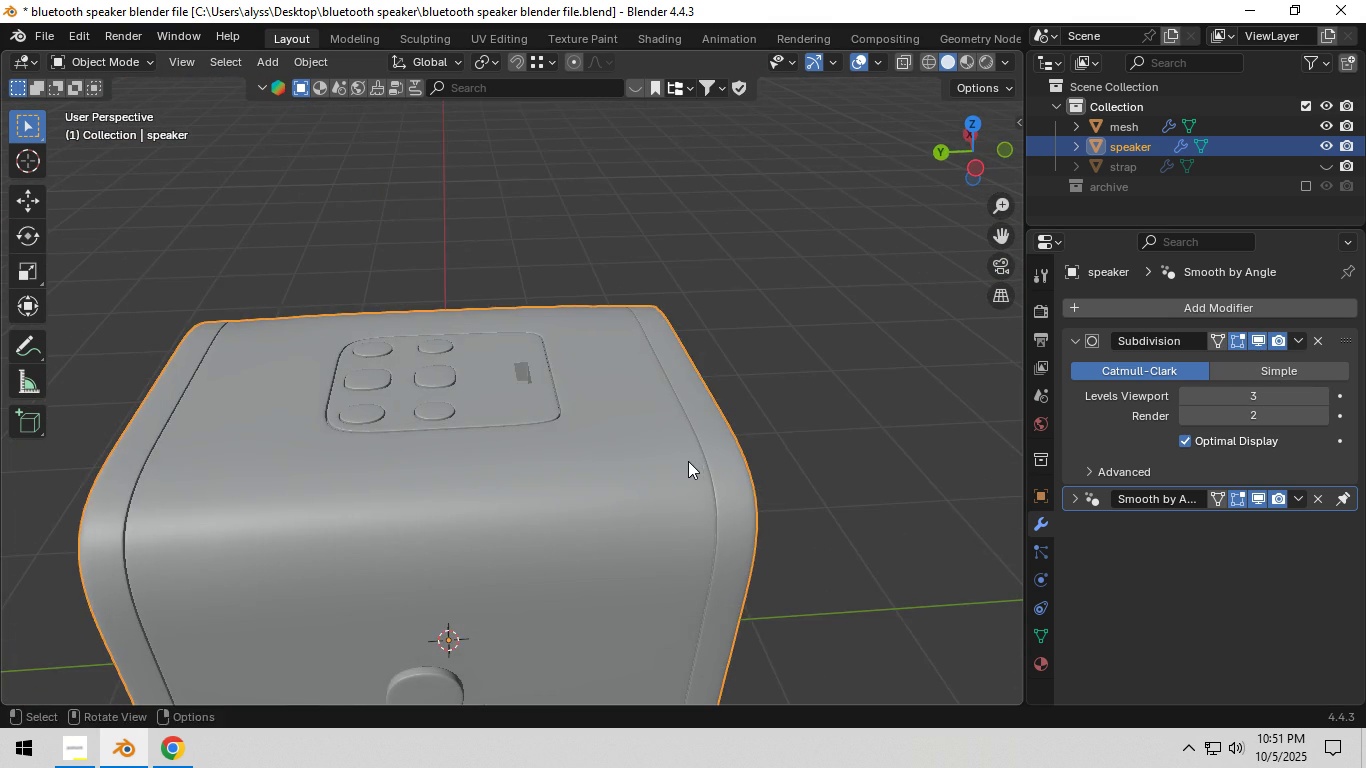 
scroll: coordinate [599, 479], scroll_direction: up, amount: 12.0
 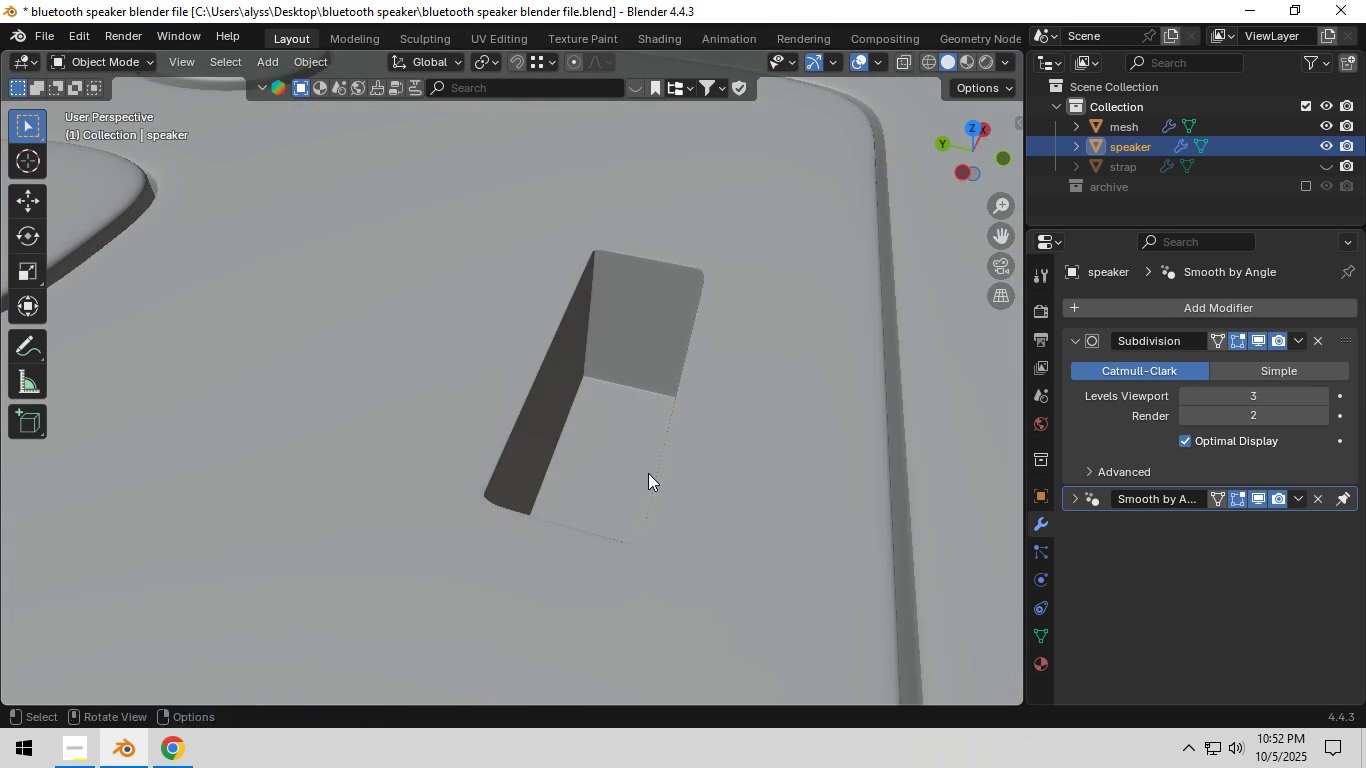 
key(Shift+ShiftLeft)
 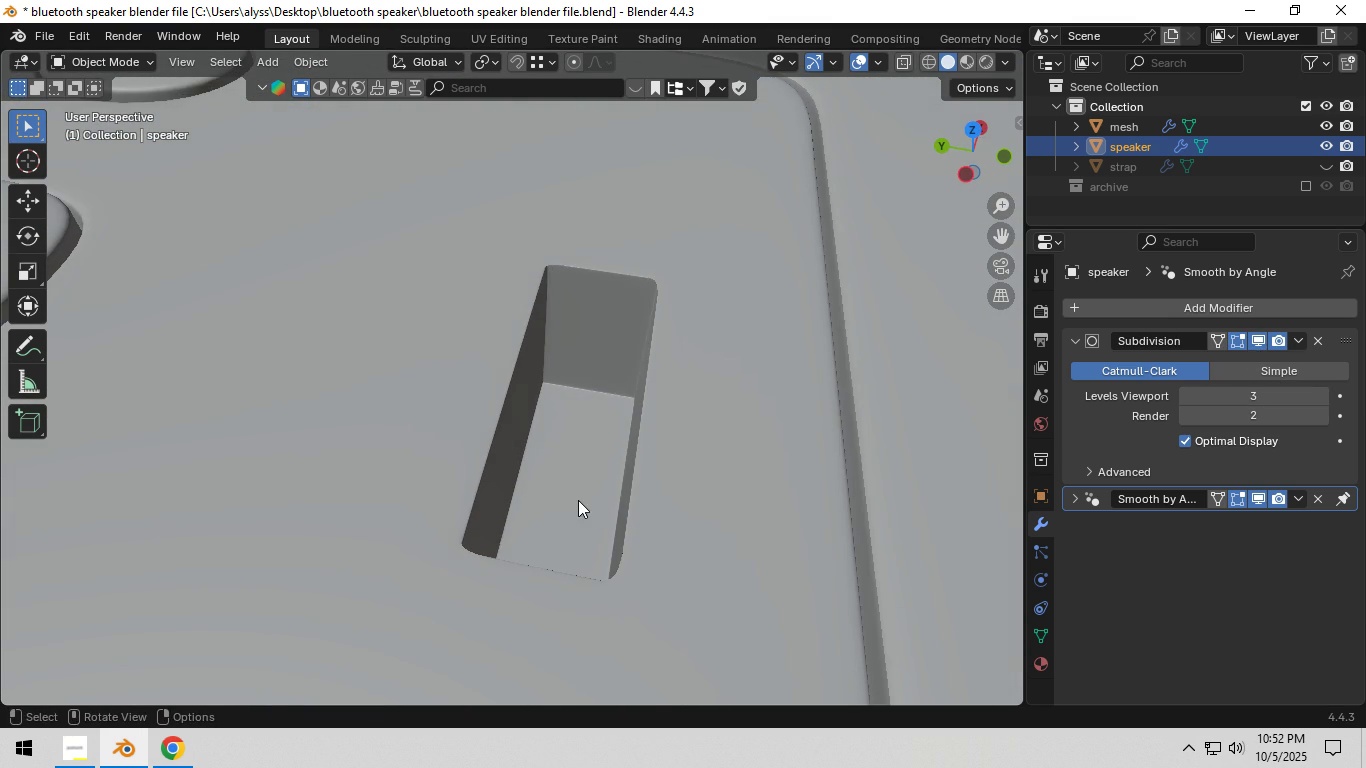 
key(Tab)